 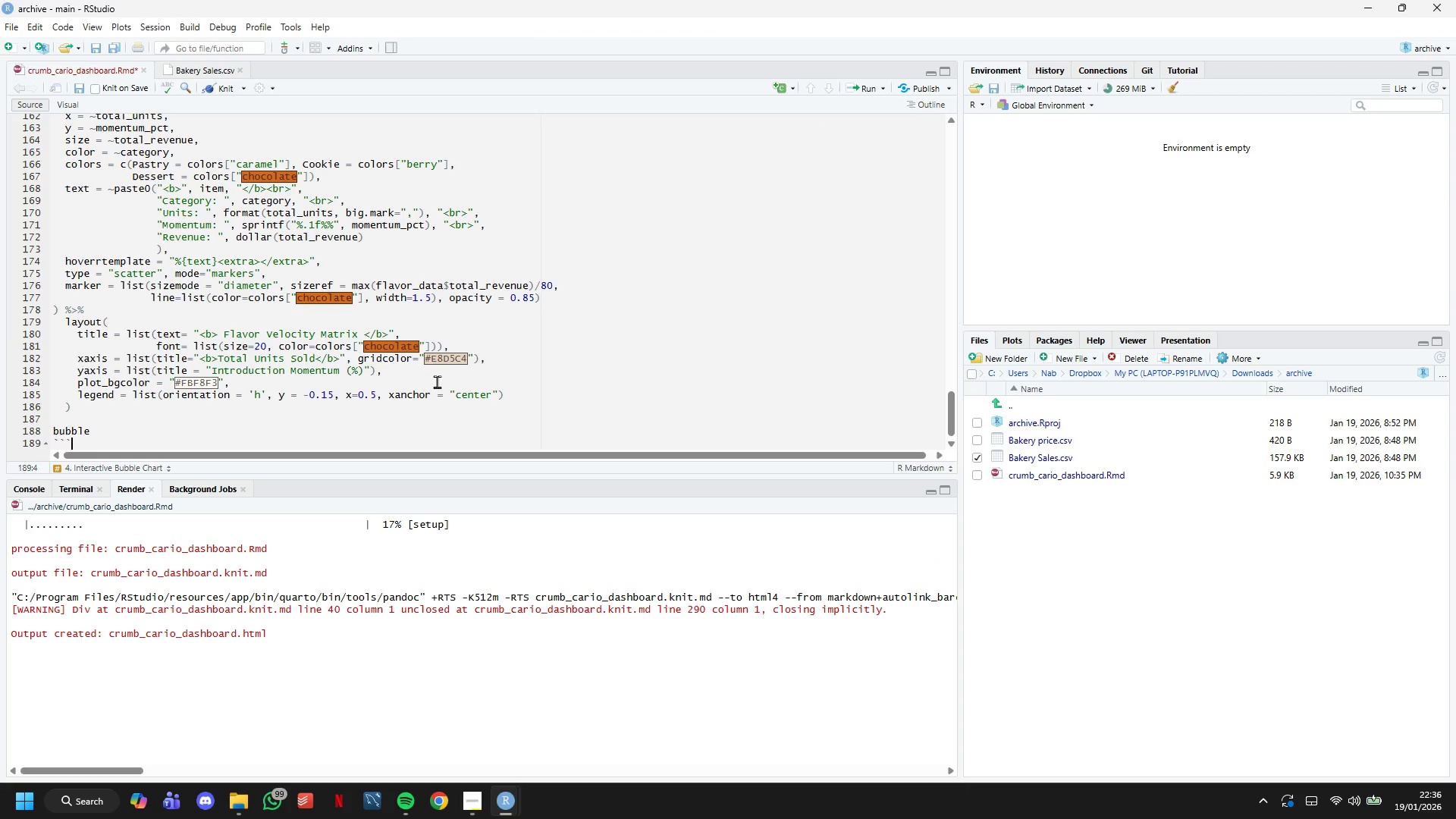 
scroll: coordinate [437, 381], scroll_direction: up, amount: 1.0
 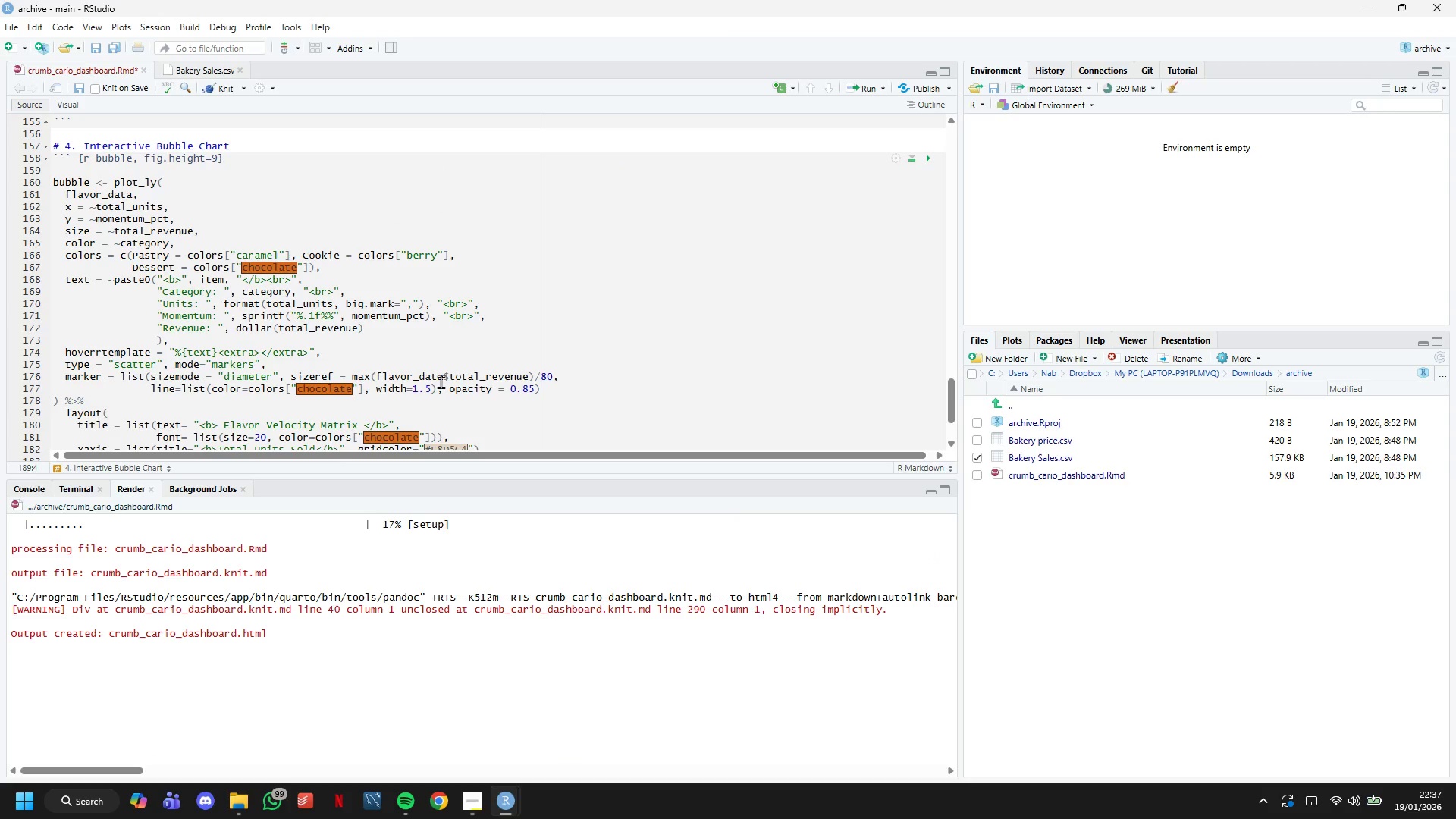 
wait(15.47)
 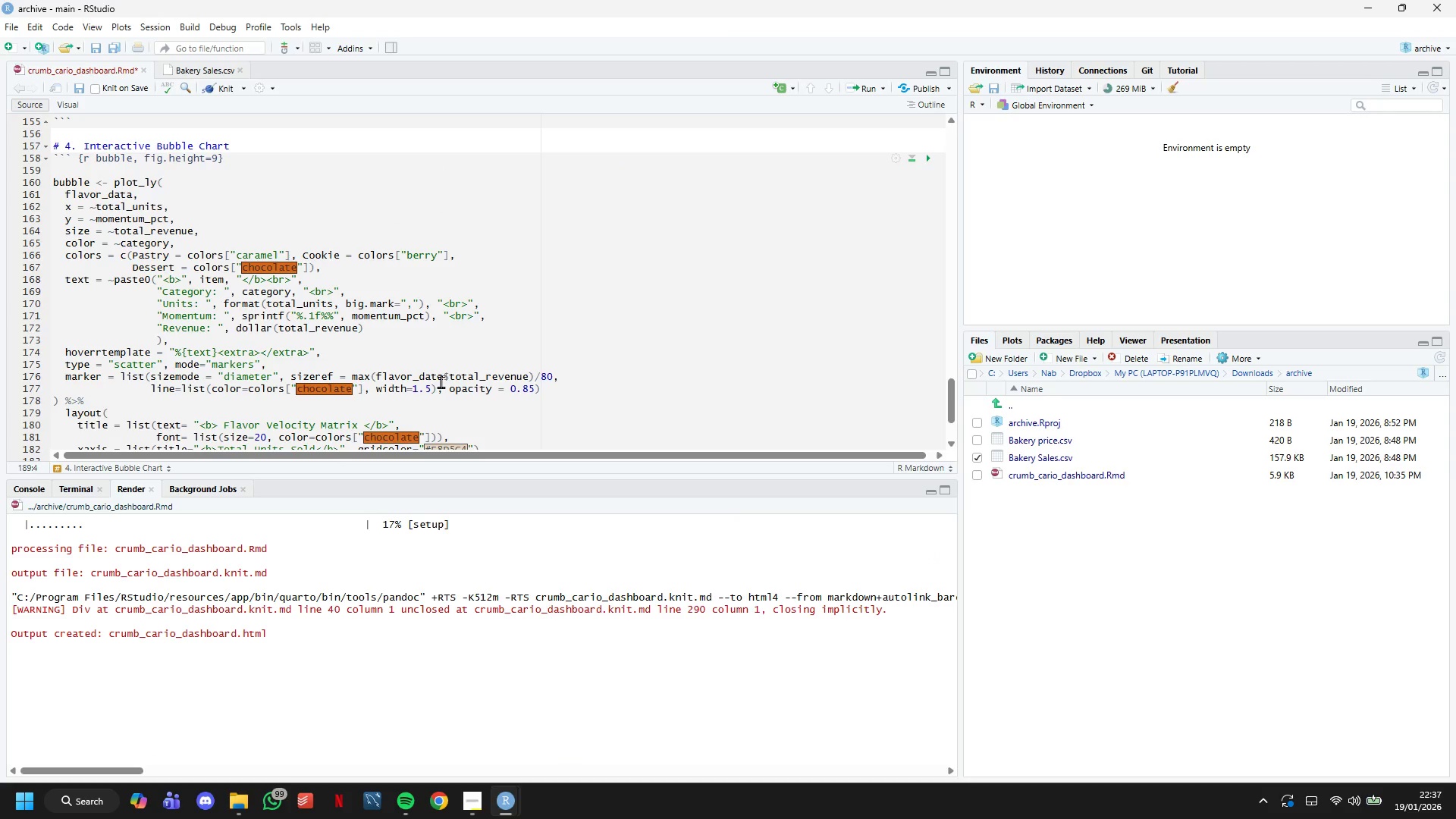 
scroll: coordinate [367, 346], scroll_direction: down, amount: 5.0
 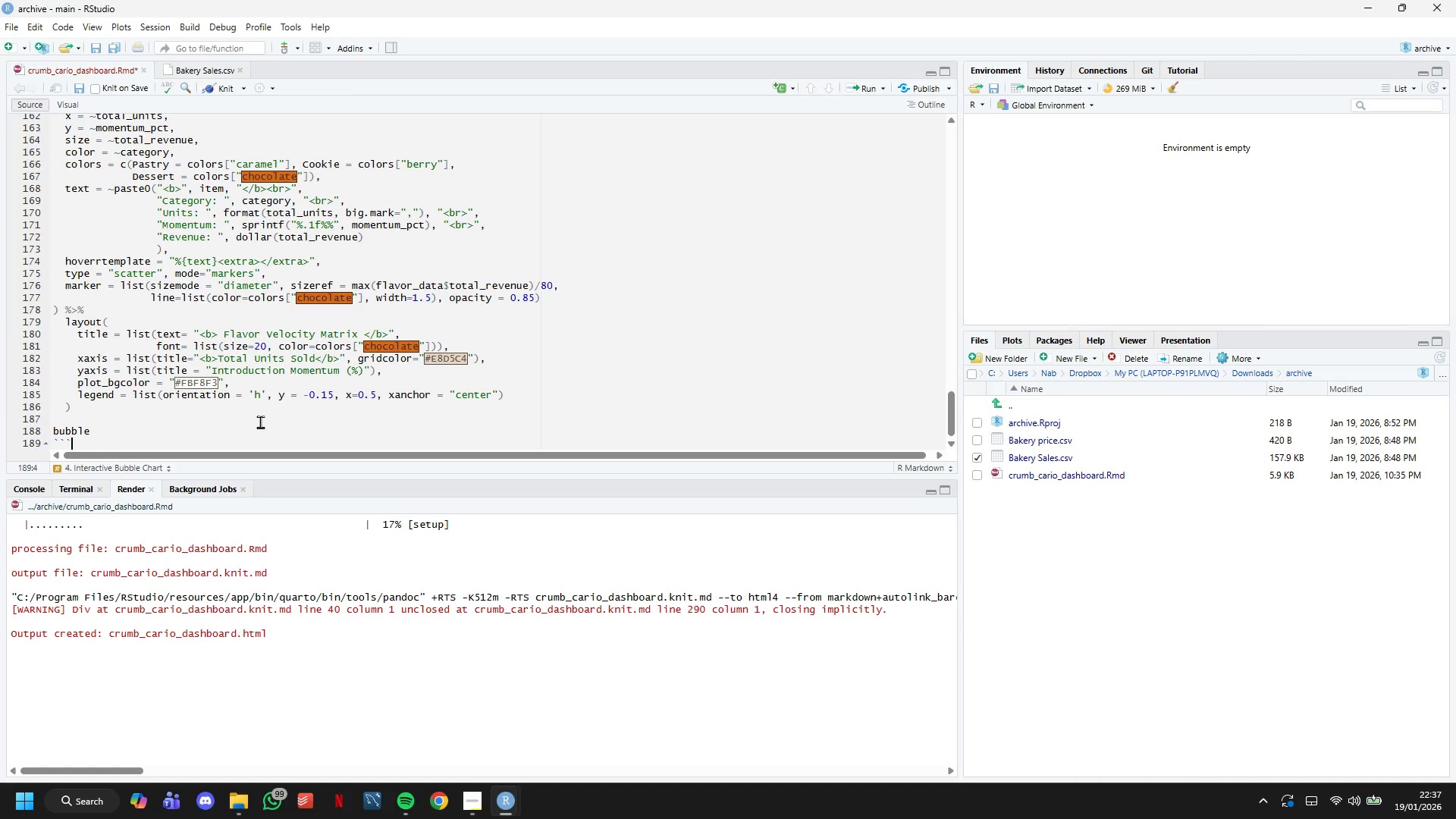 
scroll: coordinate [260, 422], scroll_direction: up, amount: 1.0
 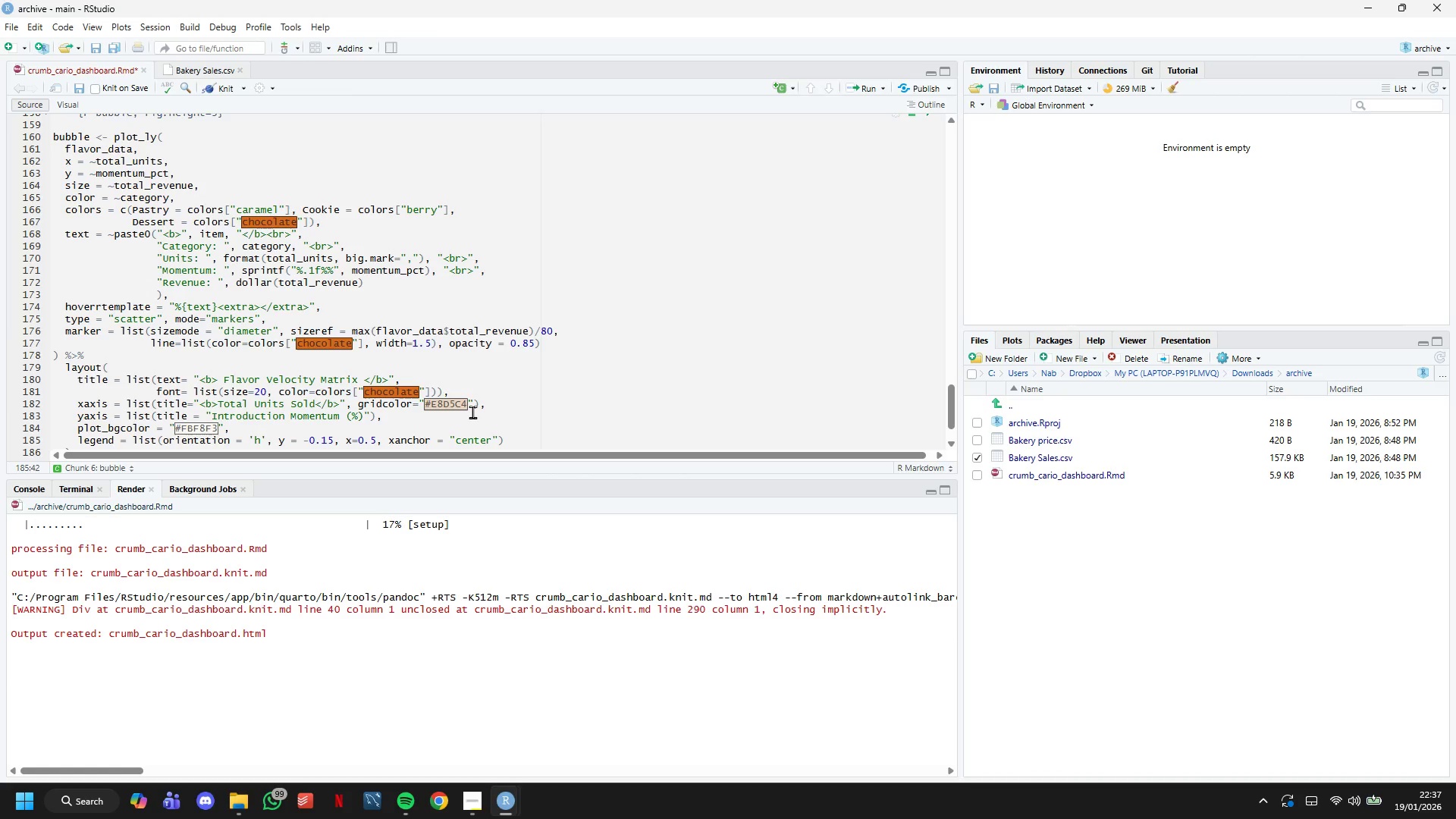 
wait(48.09)
 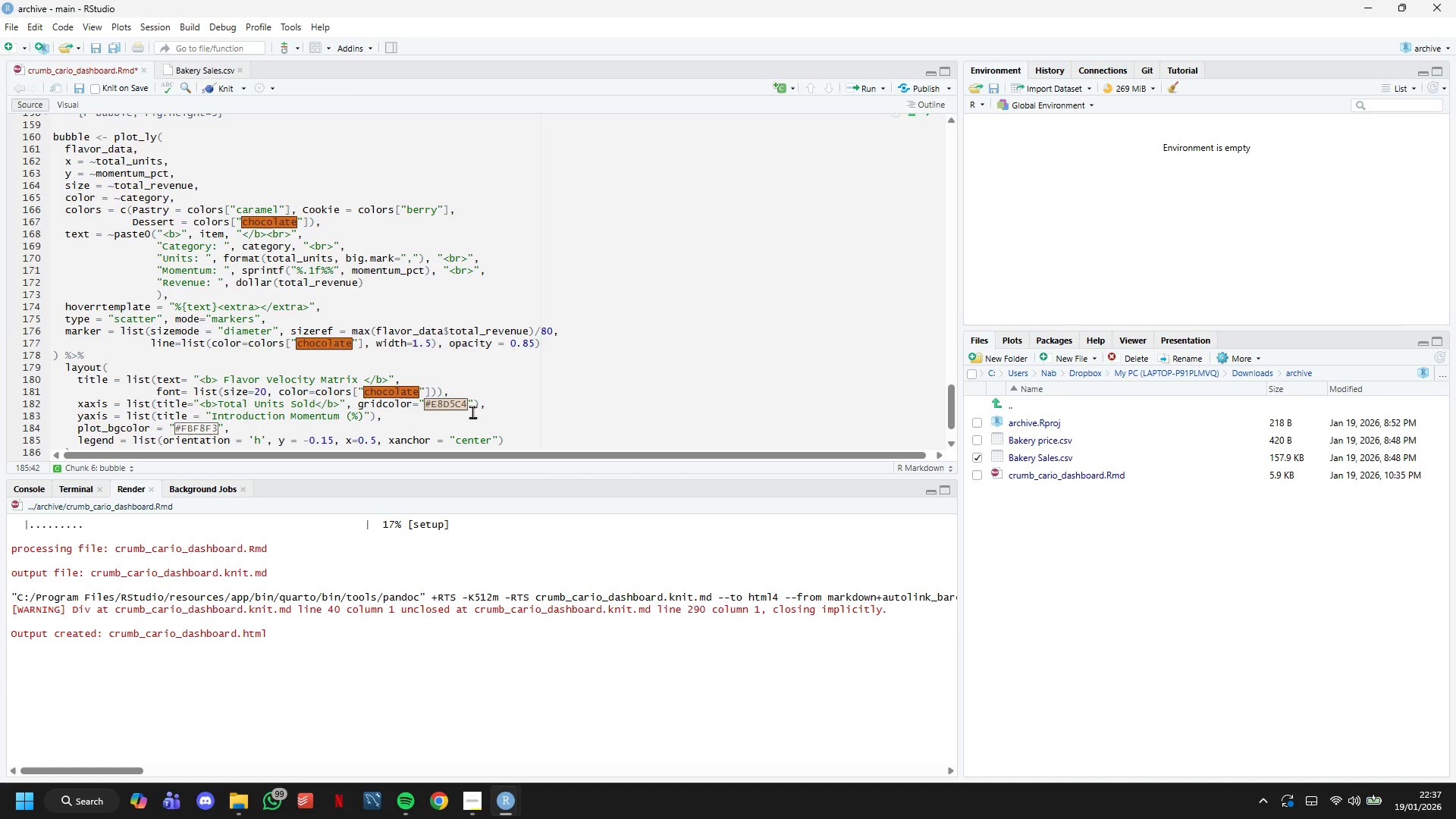 
left_click([471, 803])